 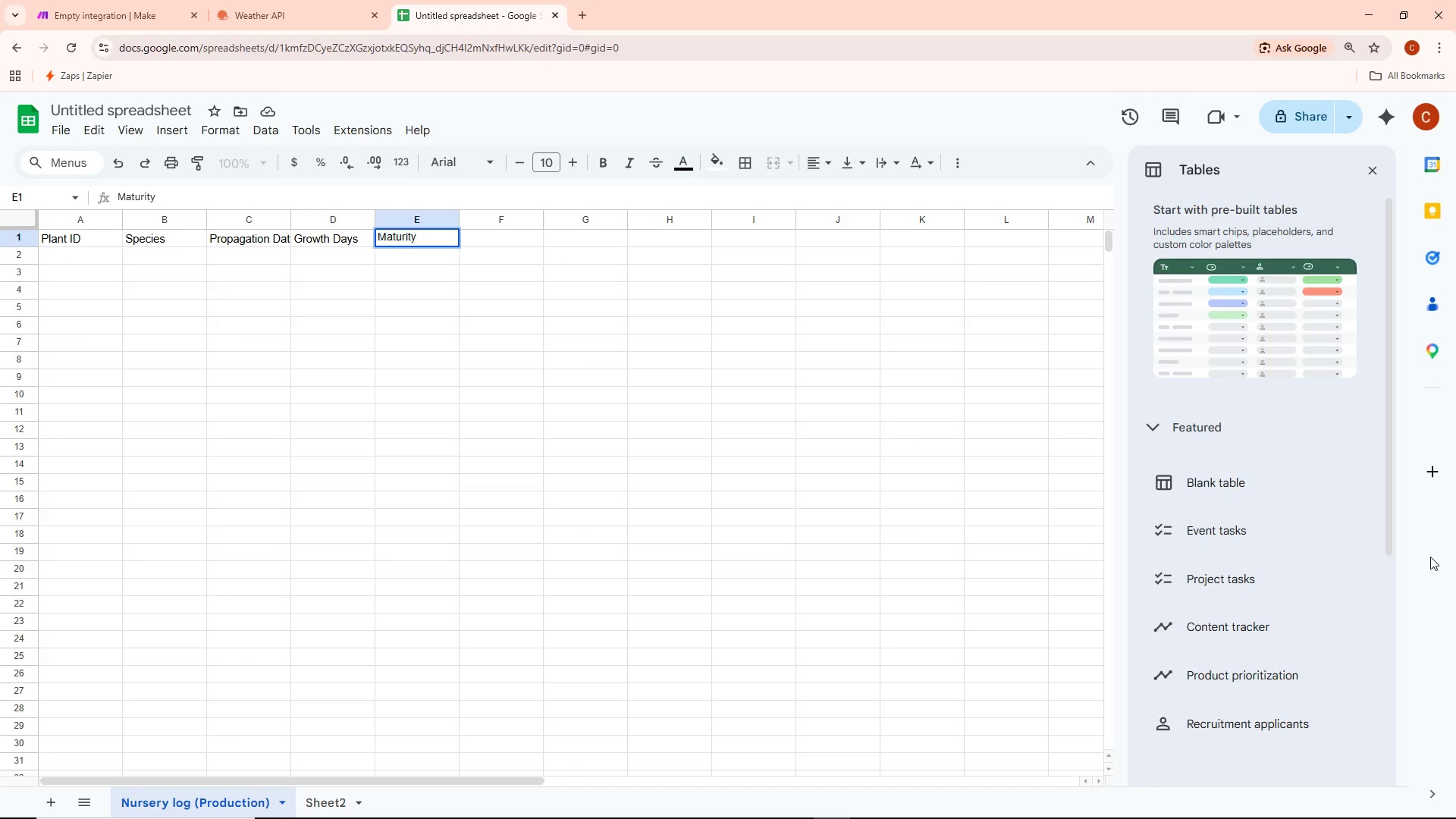 
type( Date)
 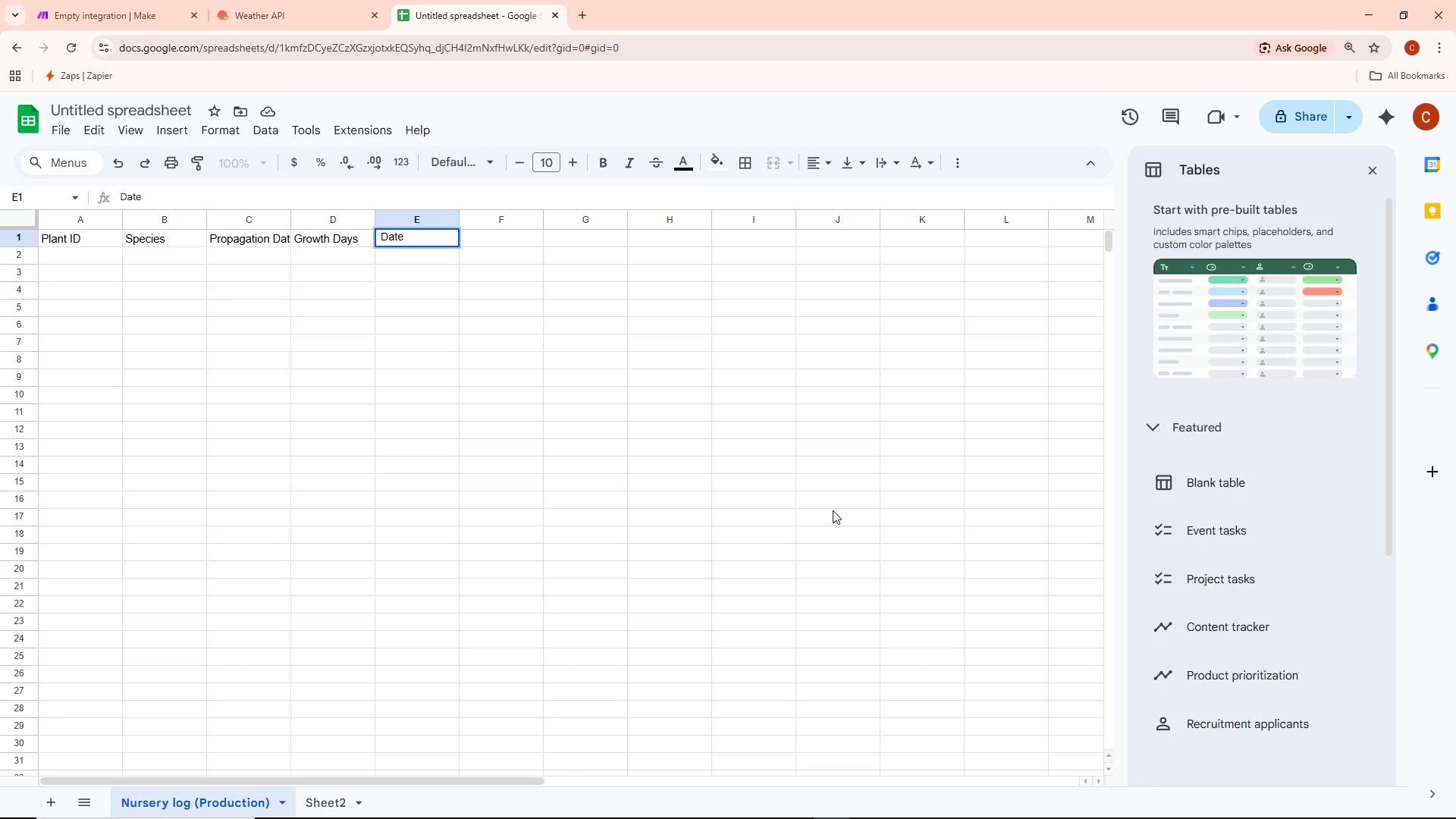 
wait(14.12)
 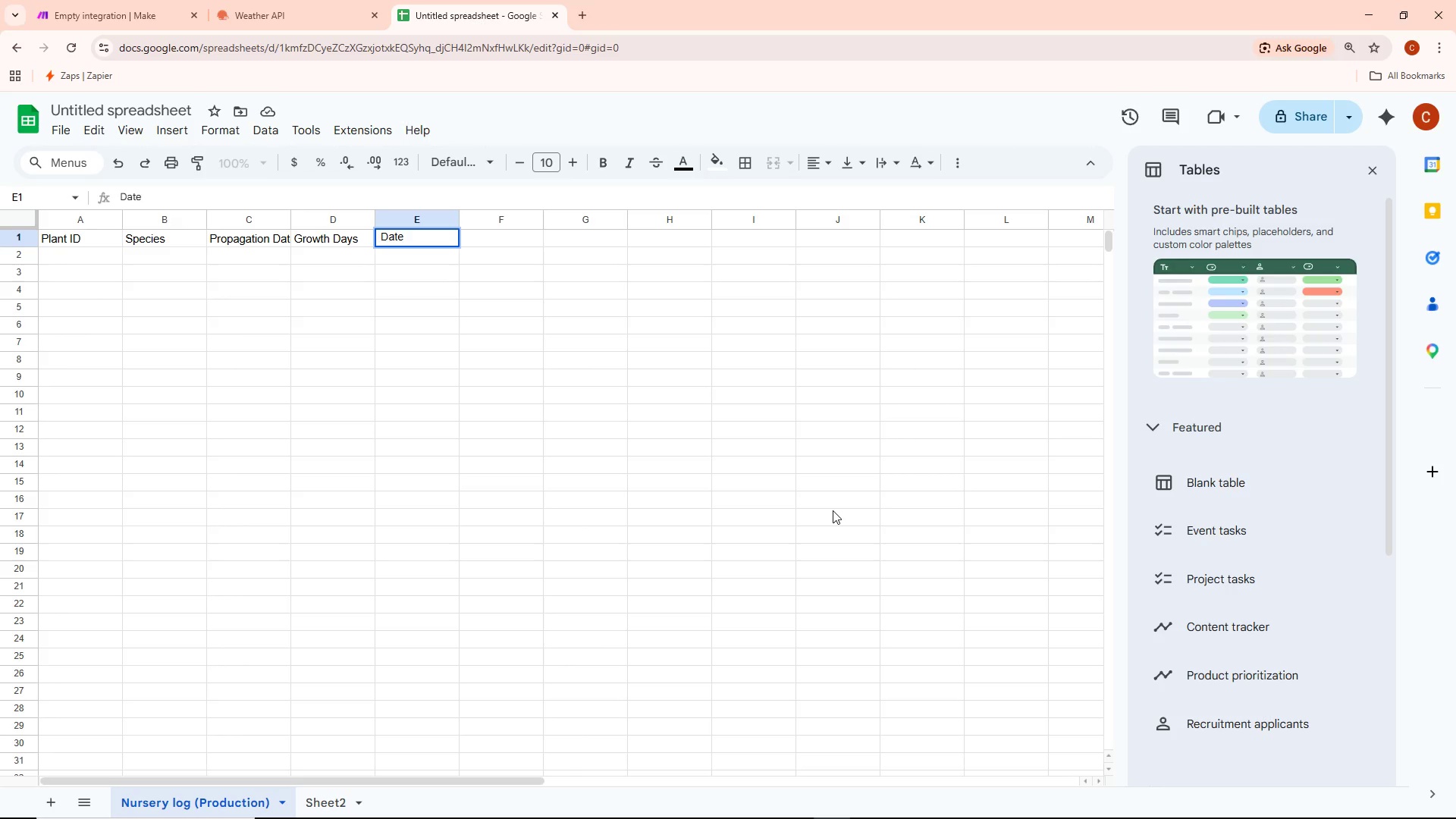 
left_click([452, 415])
 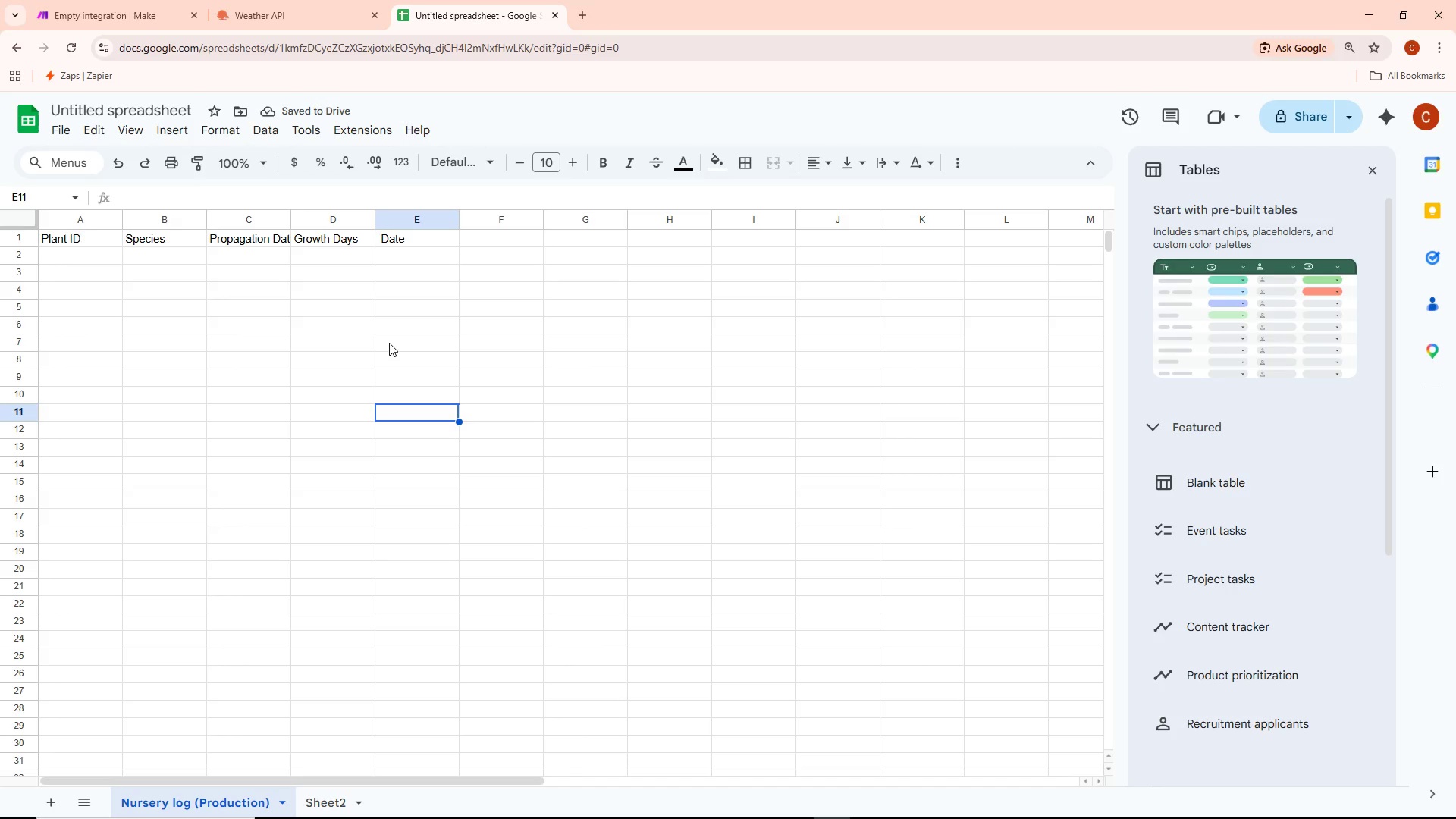 
wait(5.8)
 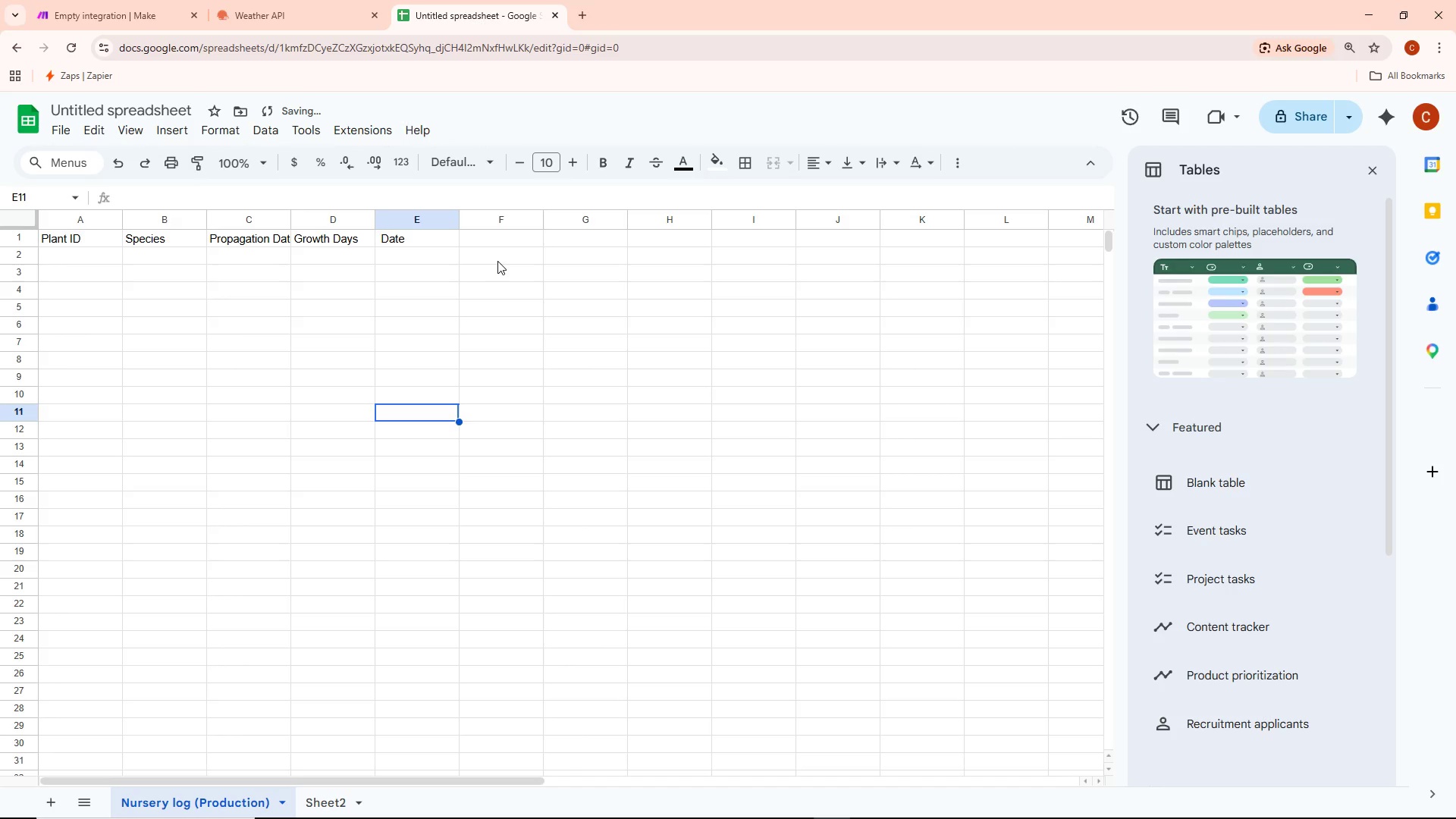 
double_click([497, 242])
 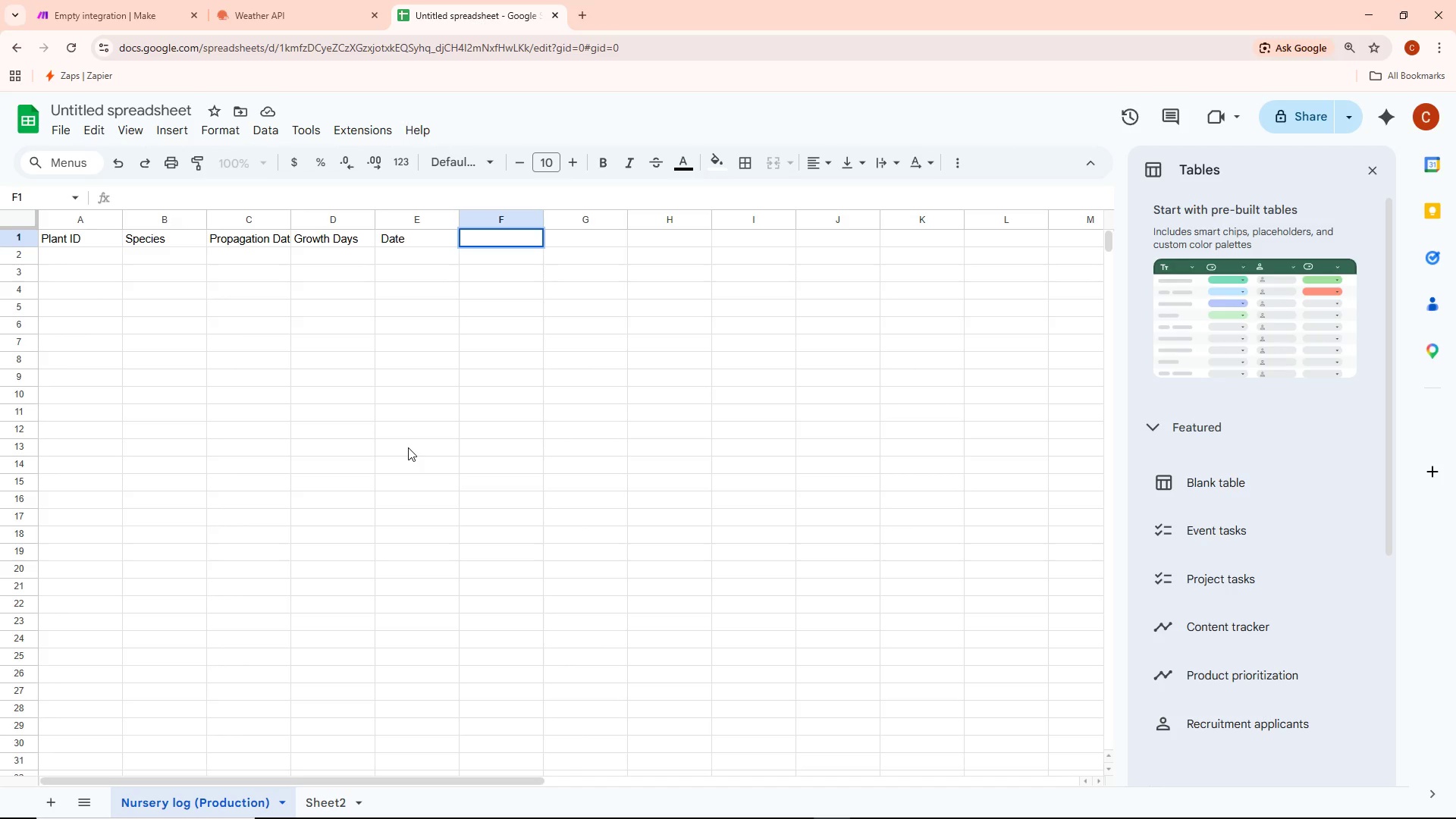 
wait(6.72)
 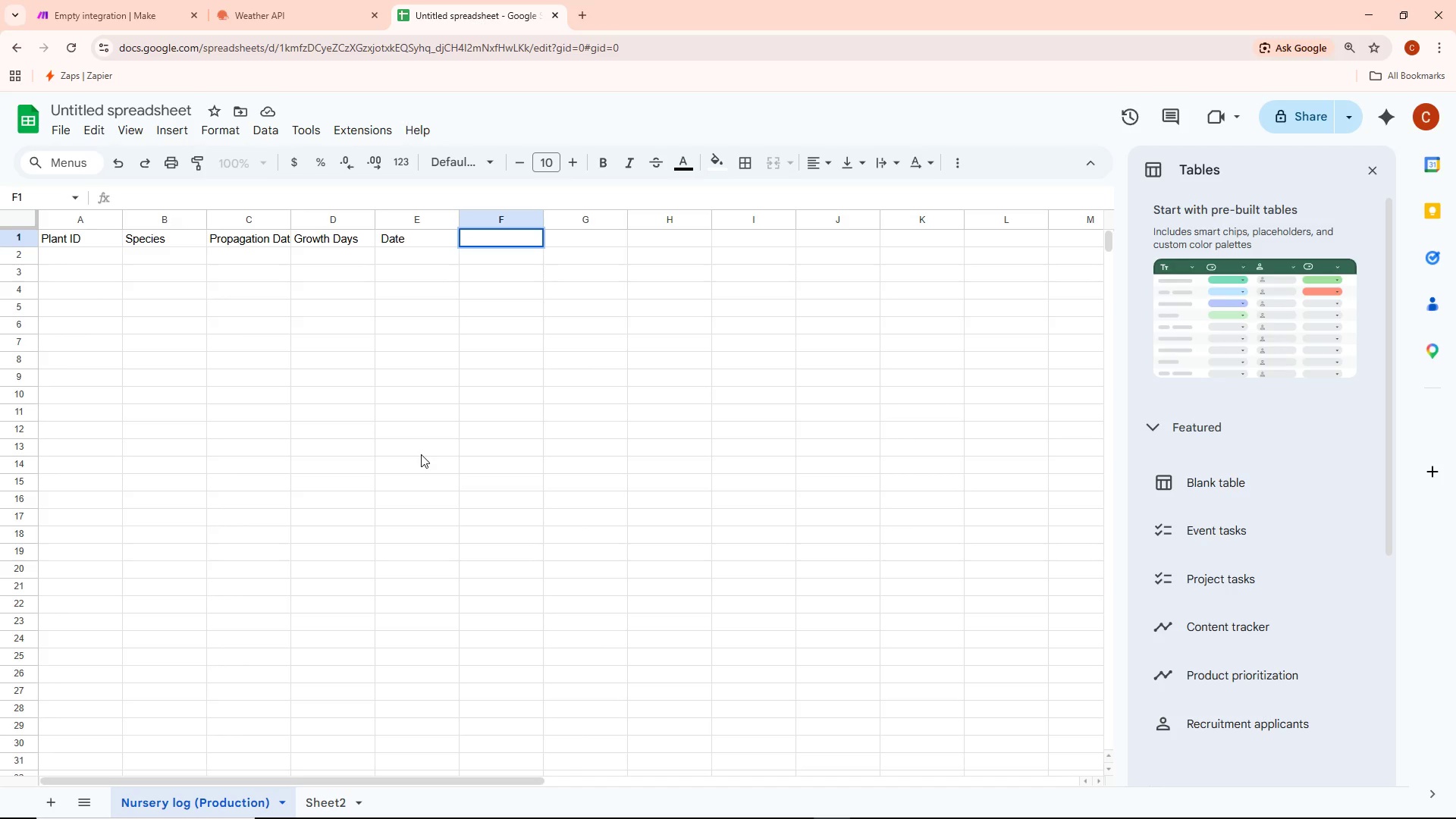 
double_click([420, 242])
 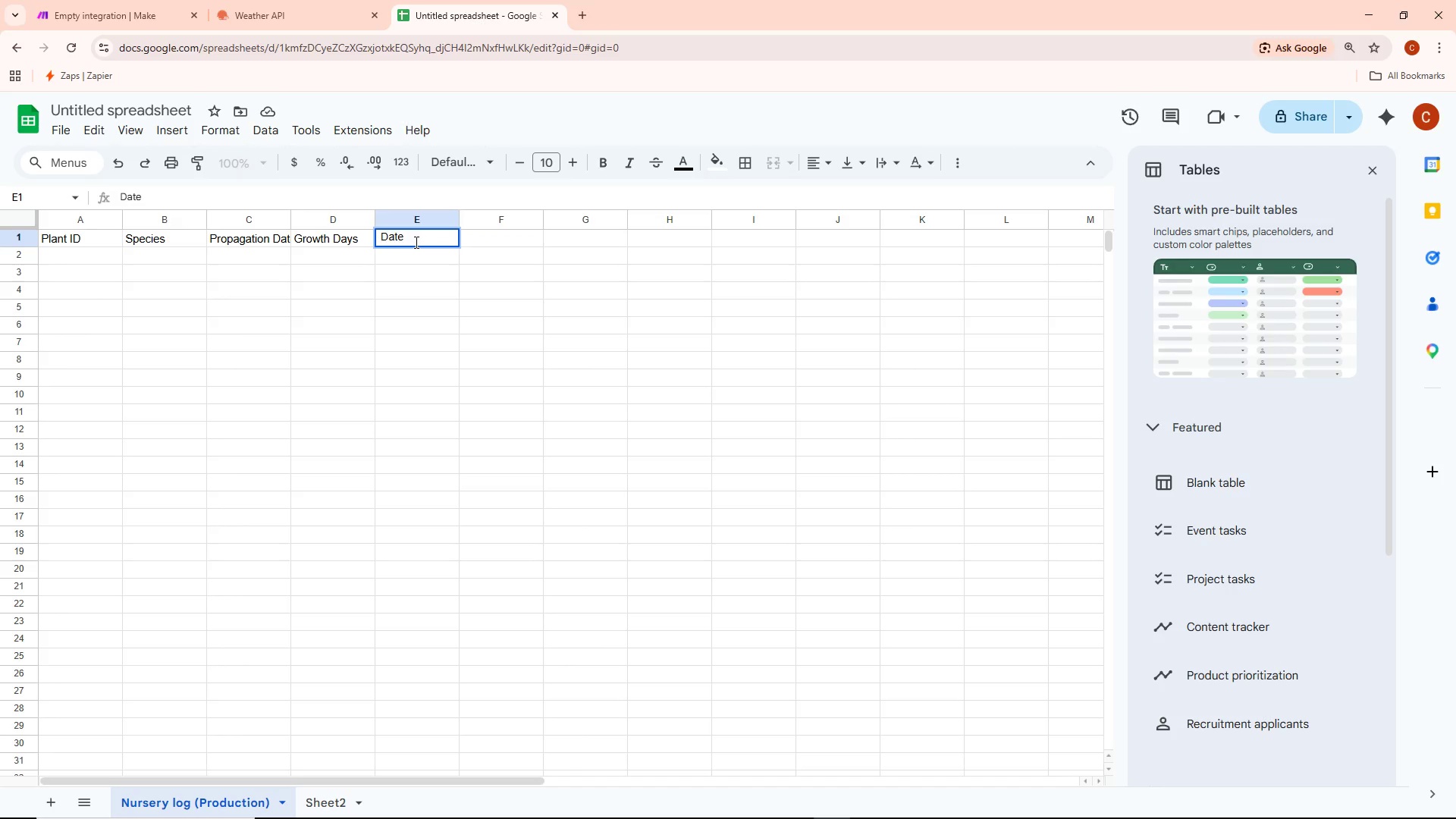 
left_click([375, 232])
 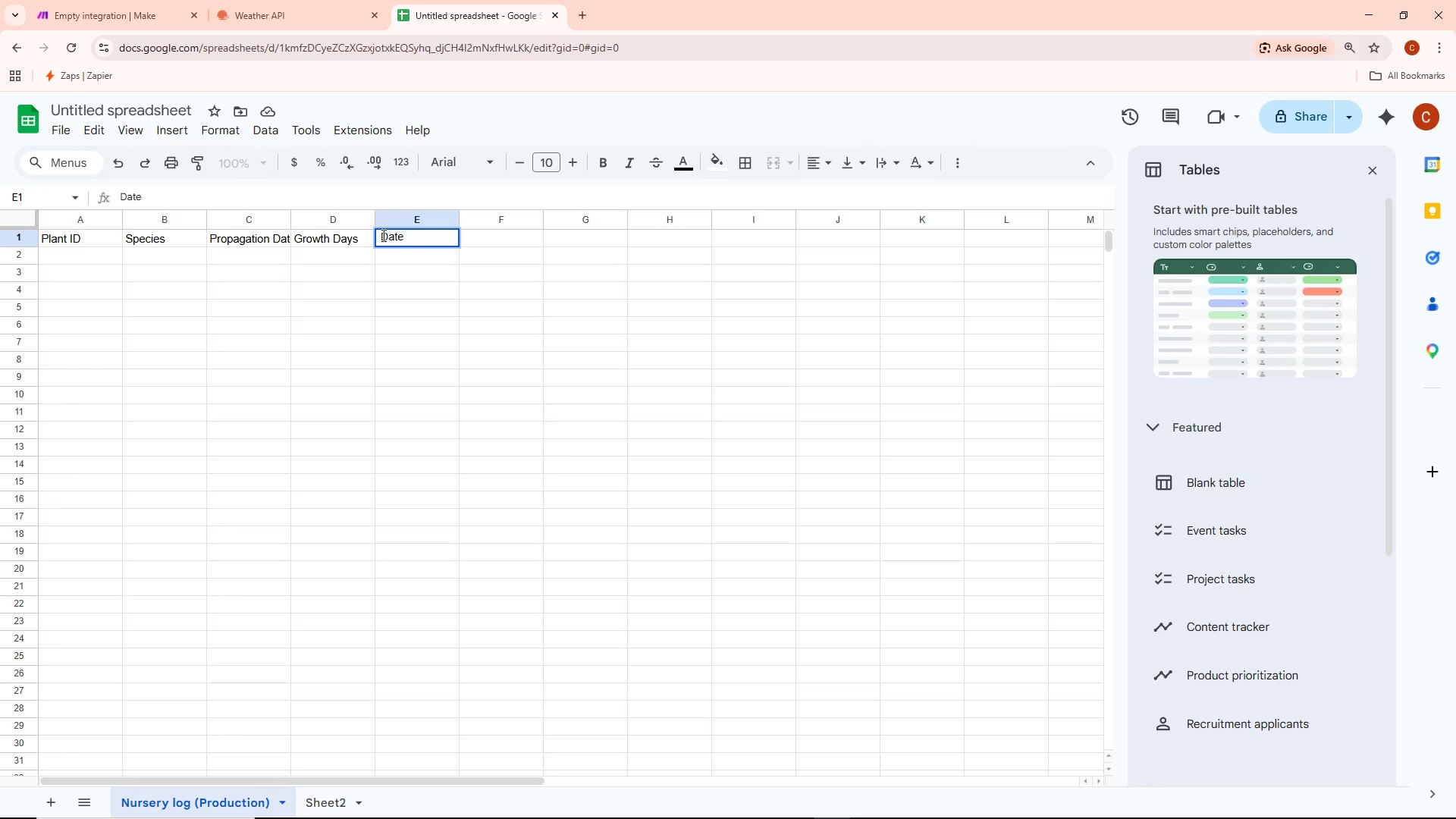 
type(Matury===)
key(Backspace)
key(Backspace)
key(Backspace)
key(Backspace)
key(Backspace)
type(rity )
 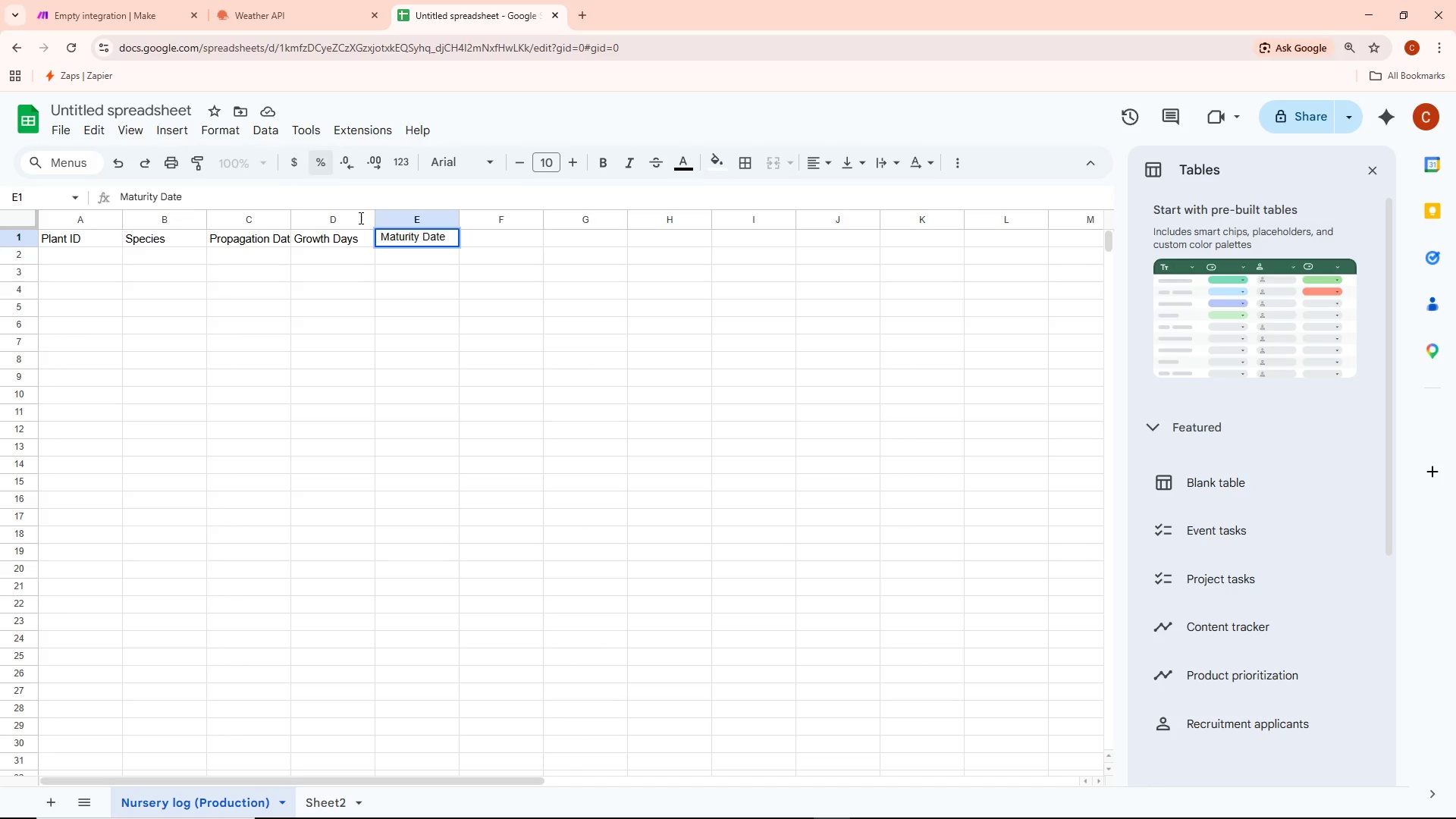 
left_click([469, 313])
 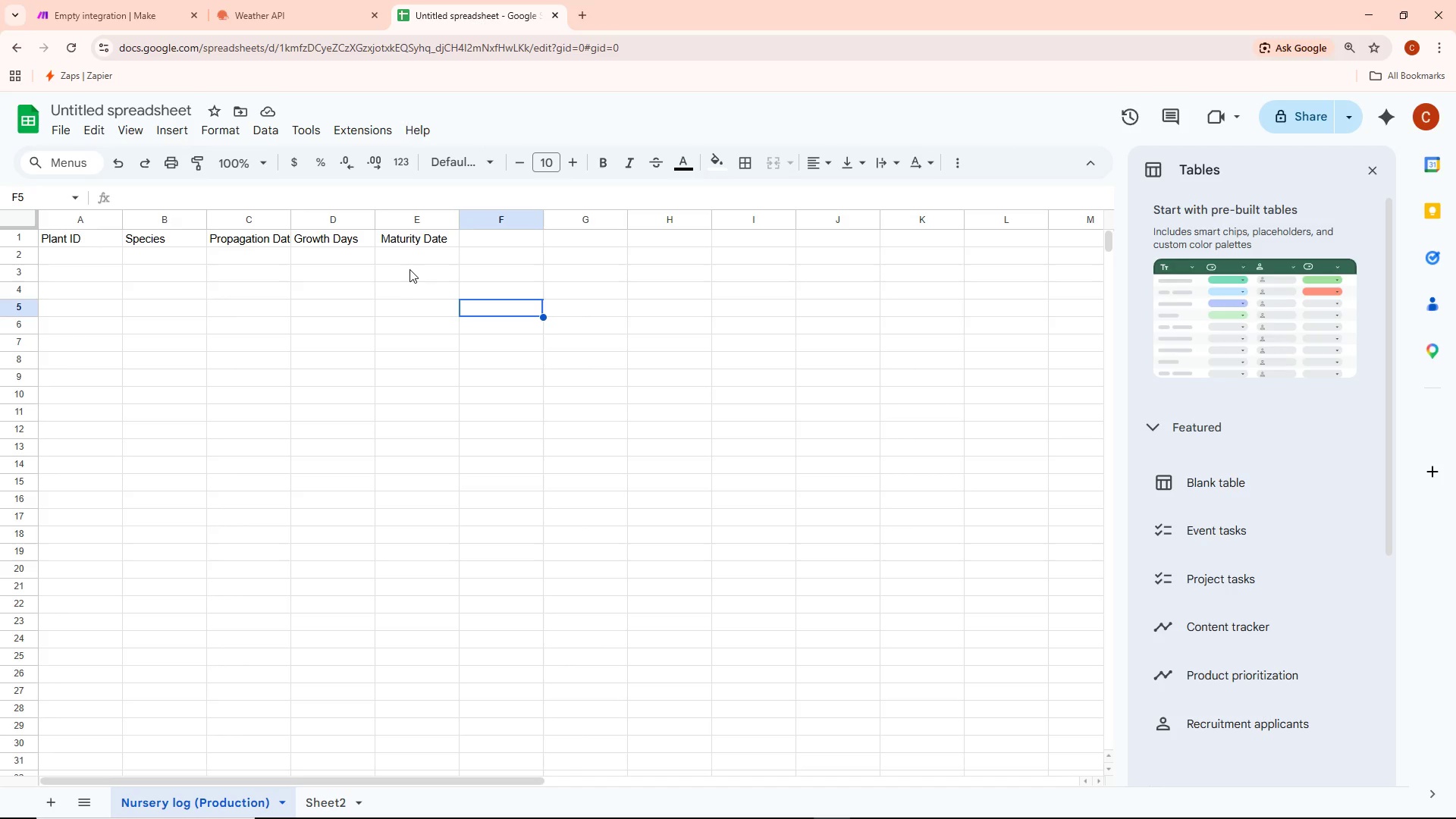 
wait(25.5)
 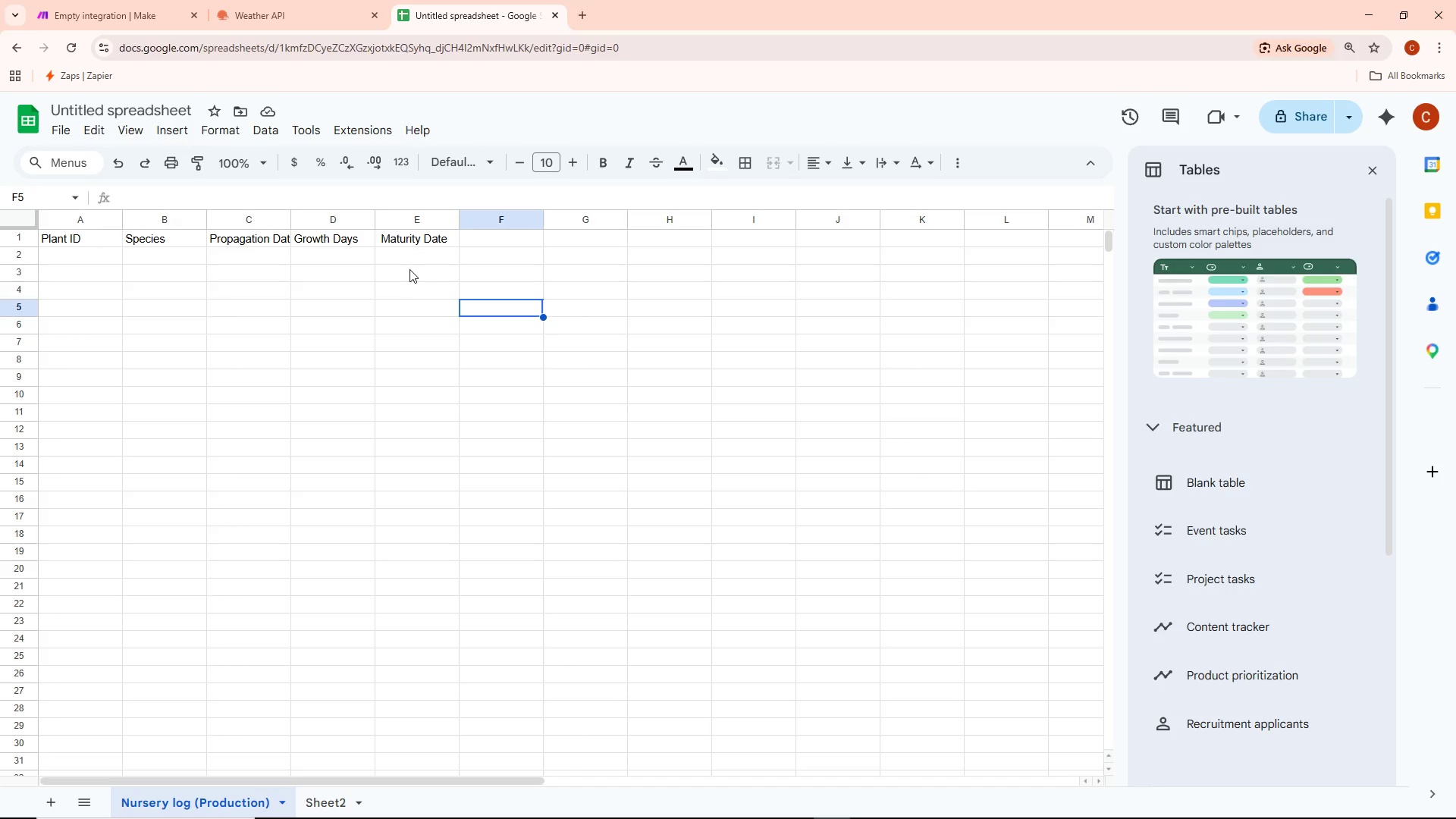 
left_click([187, 488])
 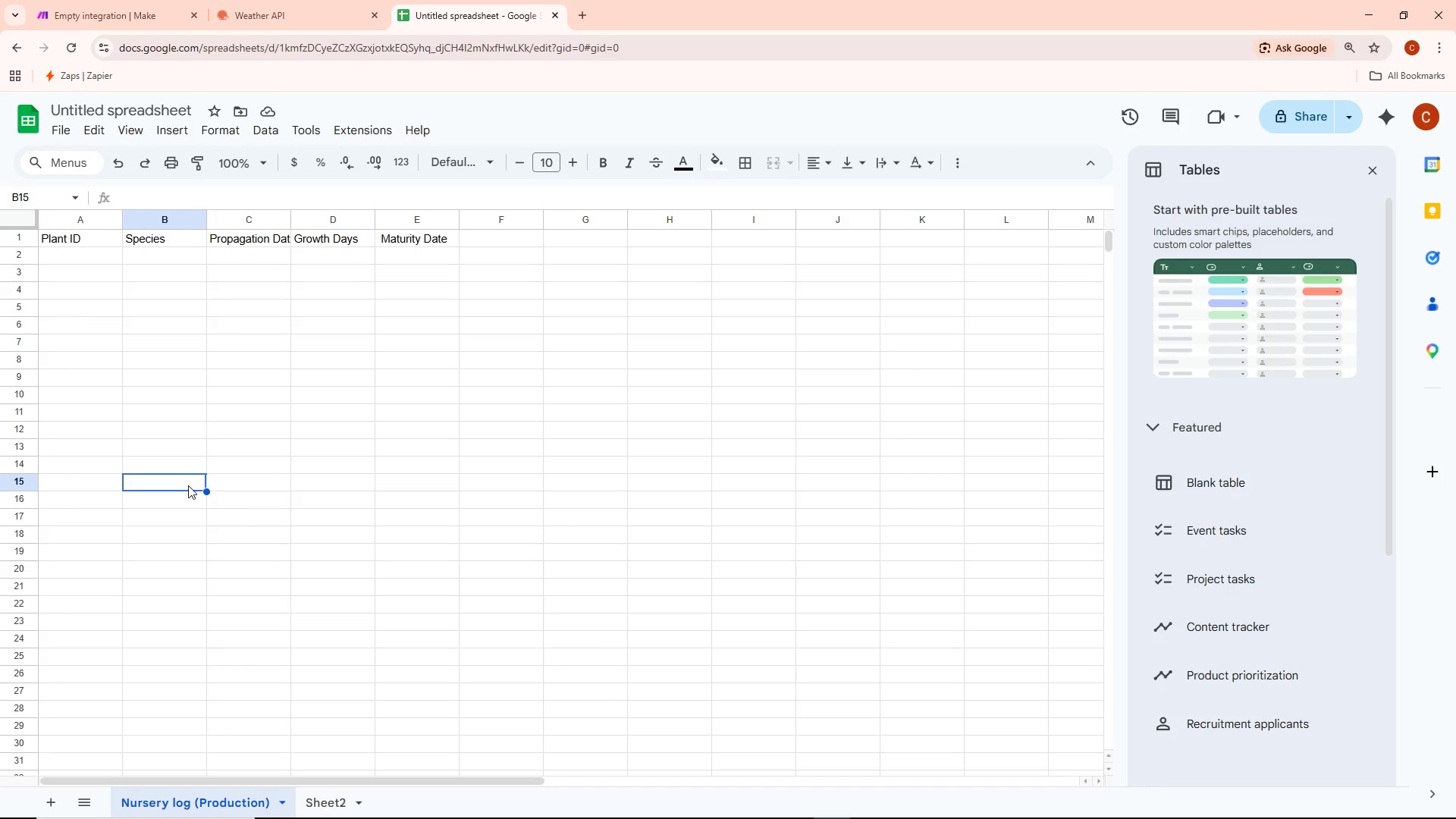 
key(Alt+AltLeft)
 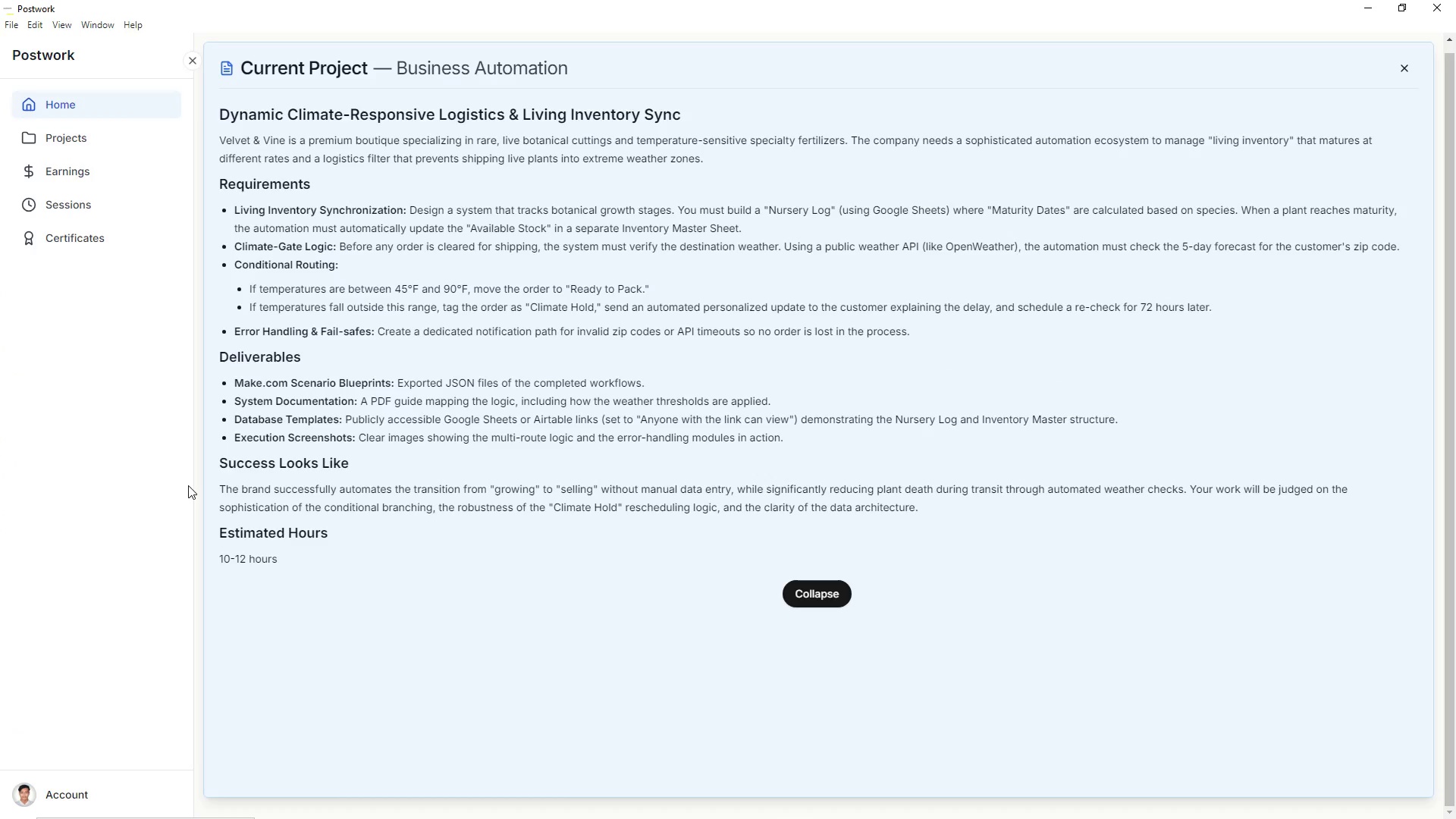 
key(Alt+Tab)